 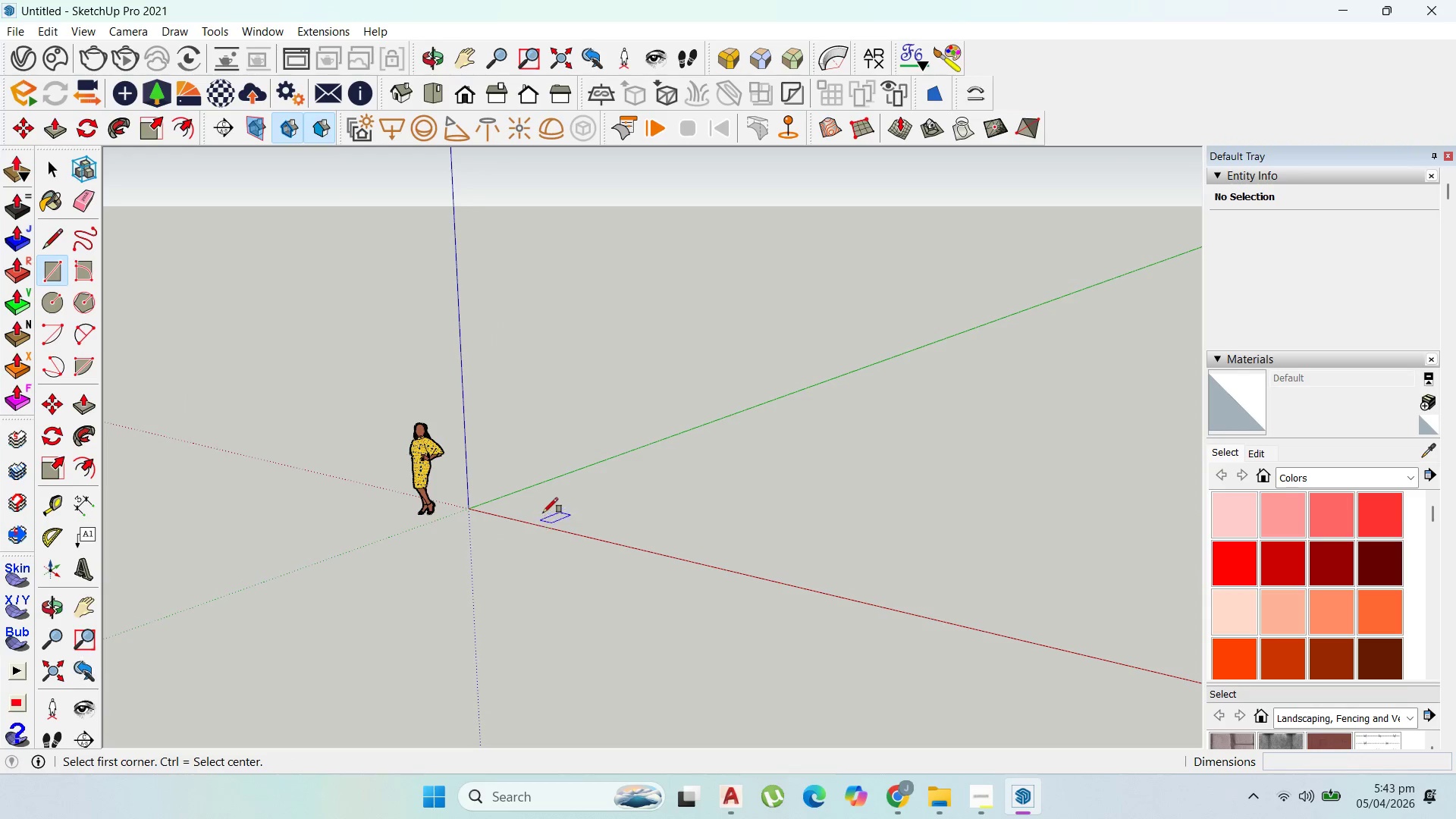 
left_click([544, 513])
 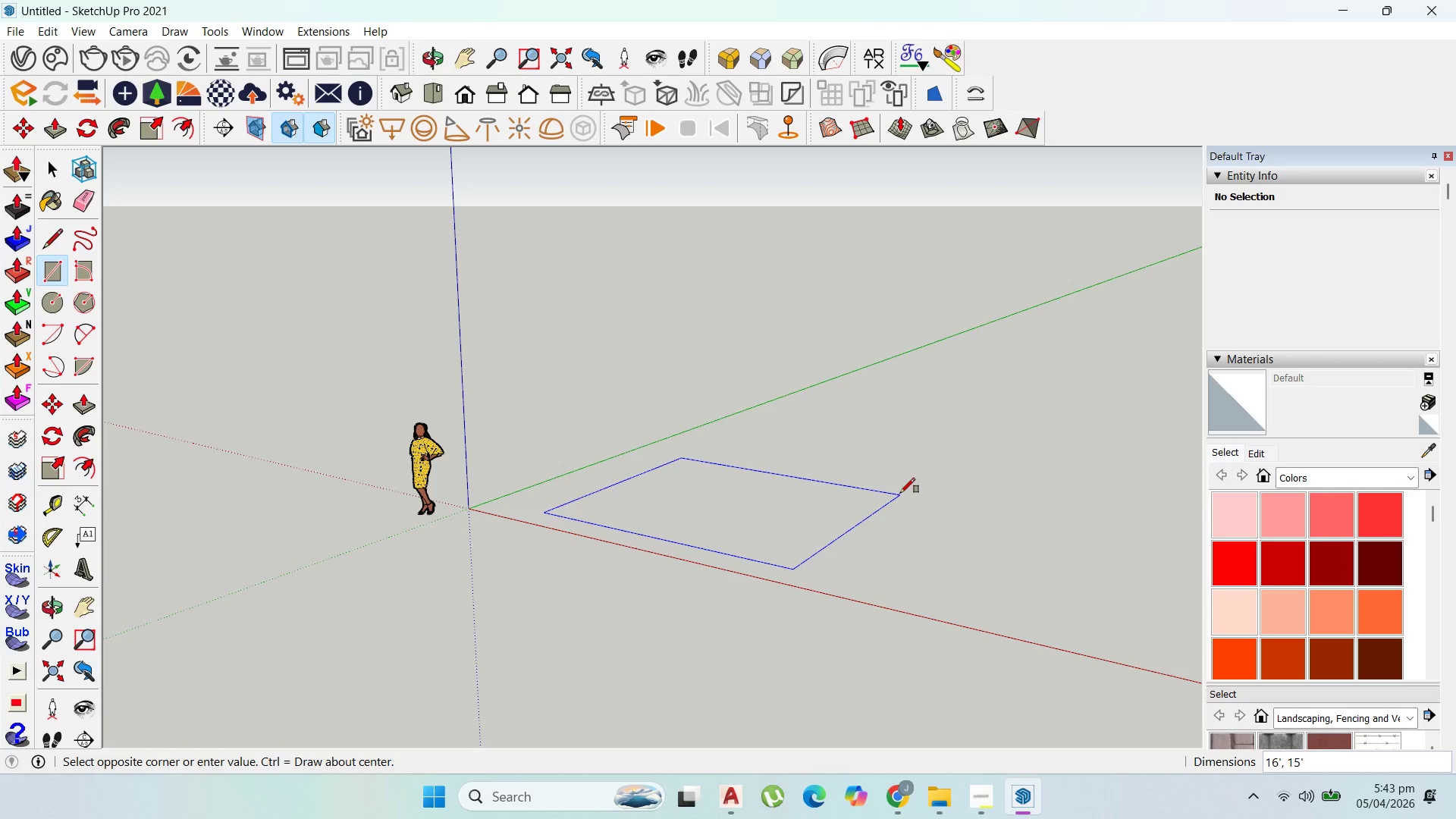 
scroll: coordinate [485, 548], scroll_direction: down, amount: 5.0
 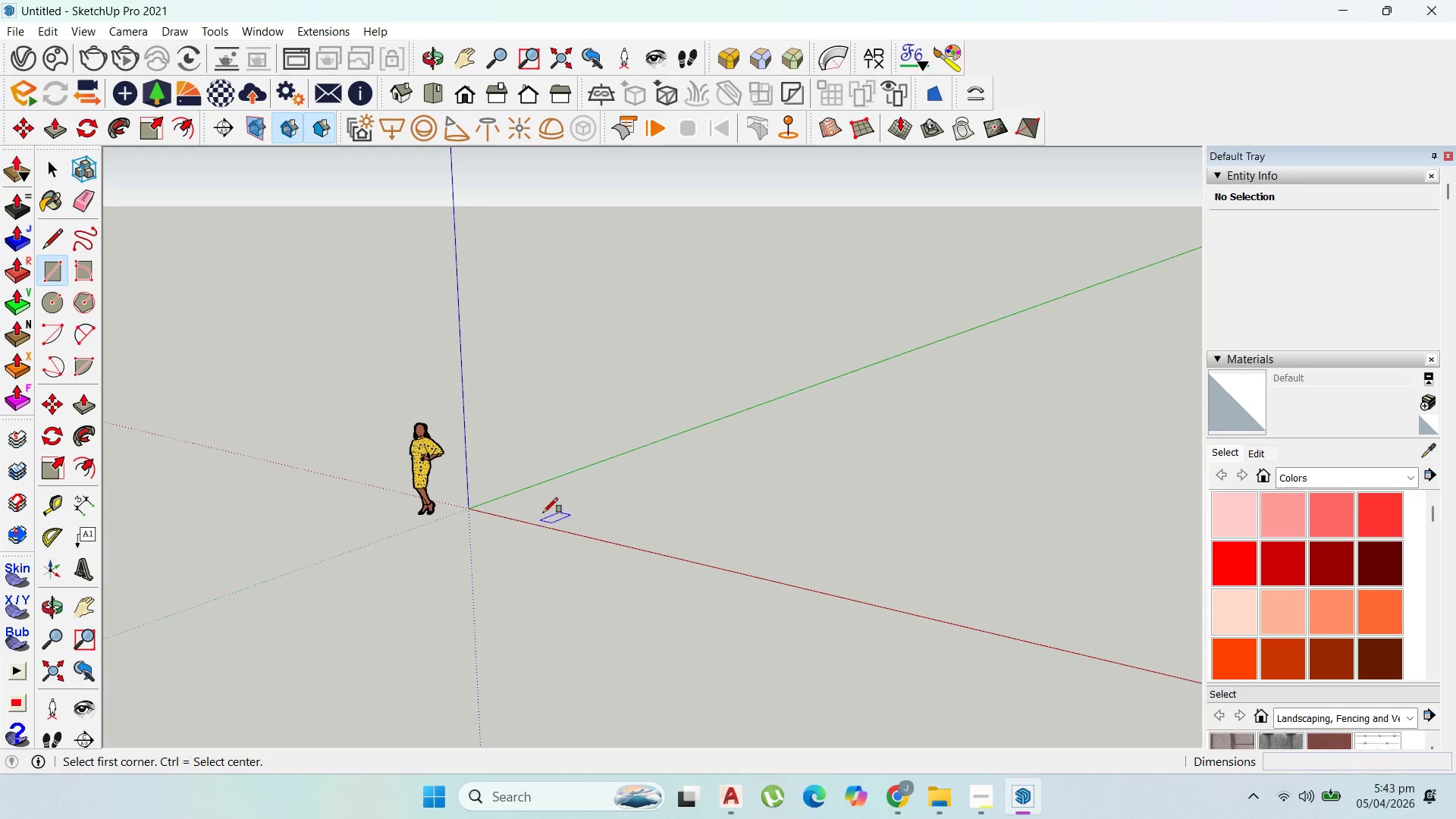 
type(24,40)
 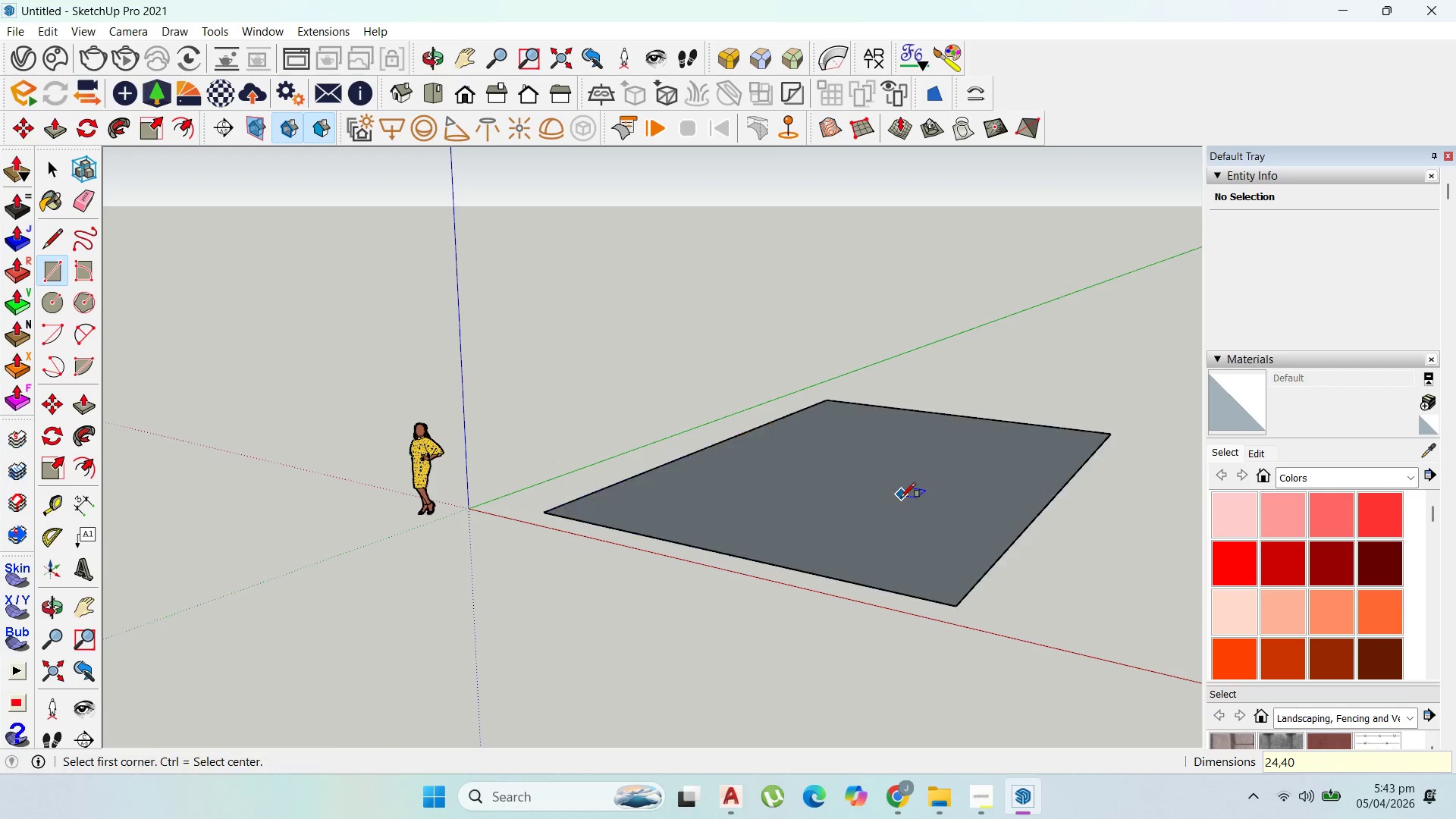 
key(Enter)
 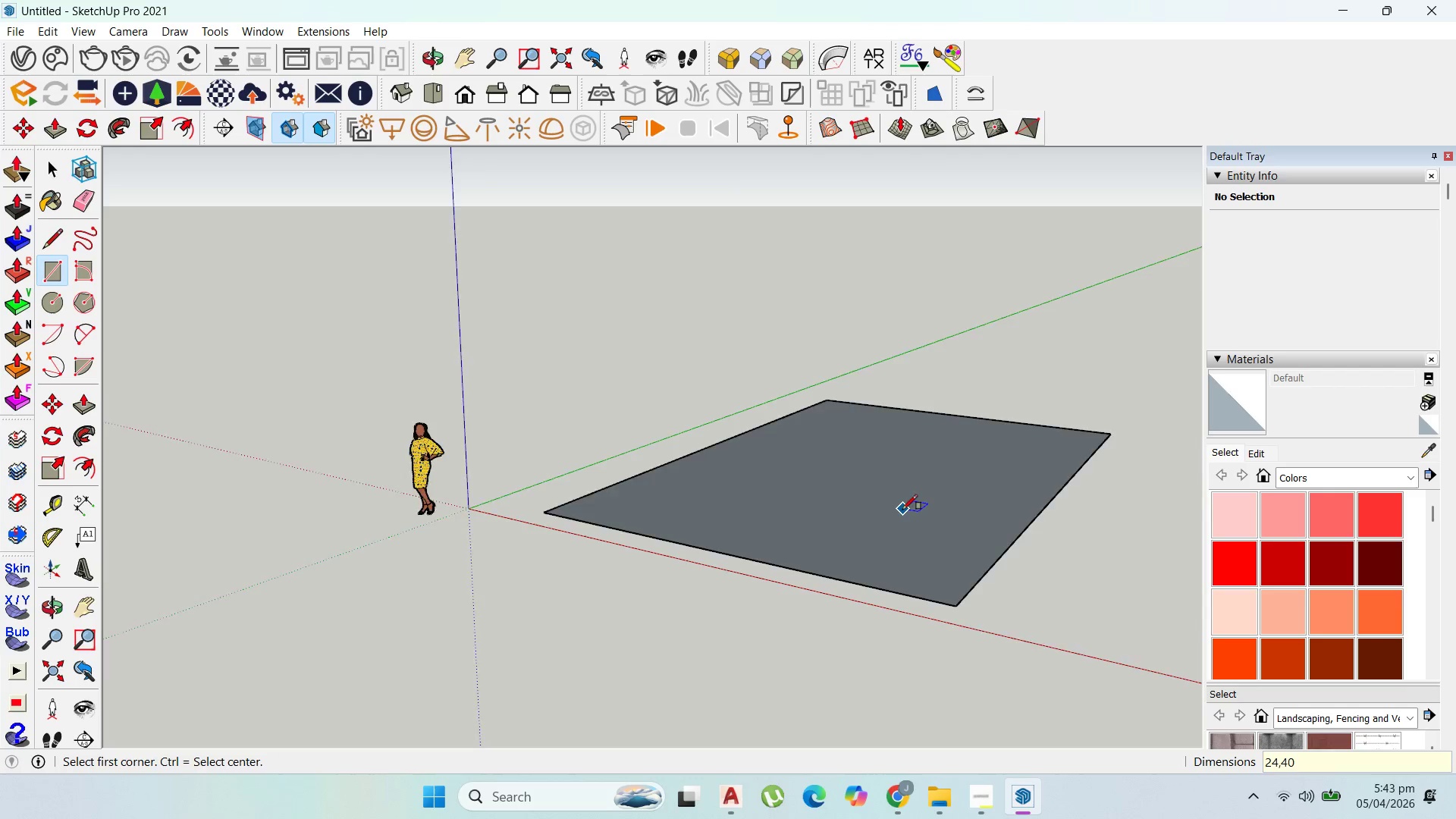 
scroll: coordinate [799, 379], scroll_direction: down, amount: 9.0
 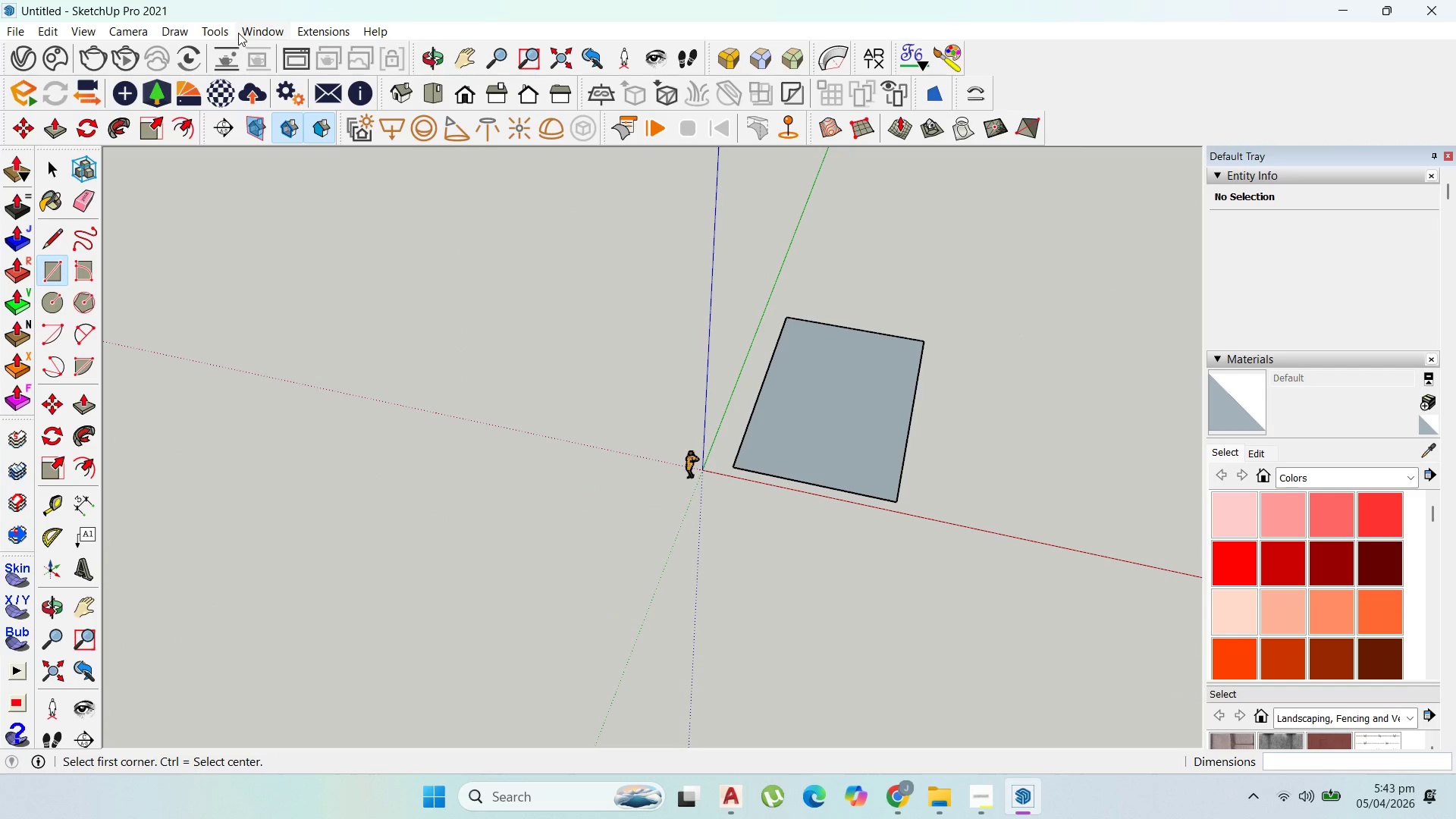 
left_click([227, 33])
 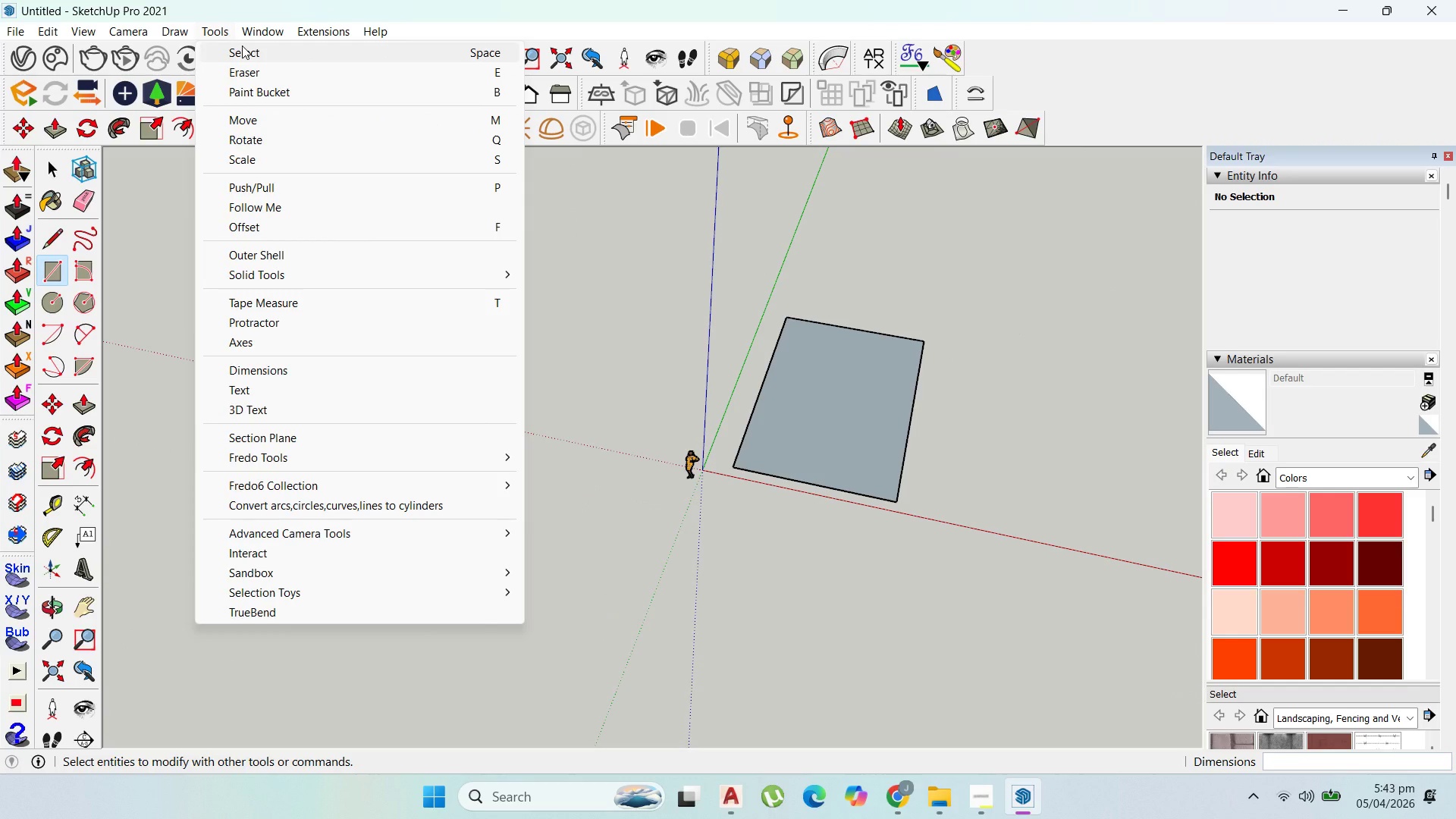 
wait(5.97)
 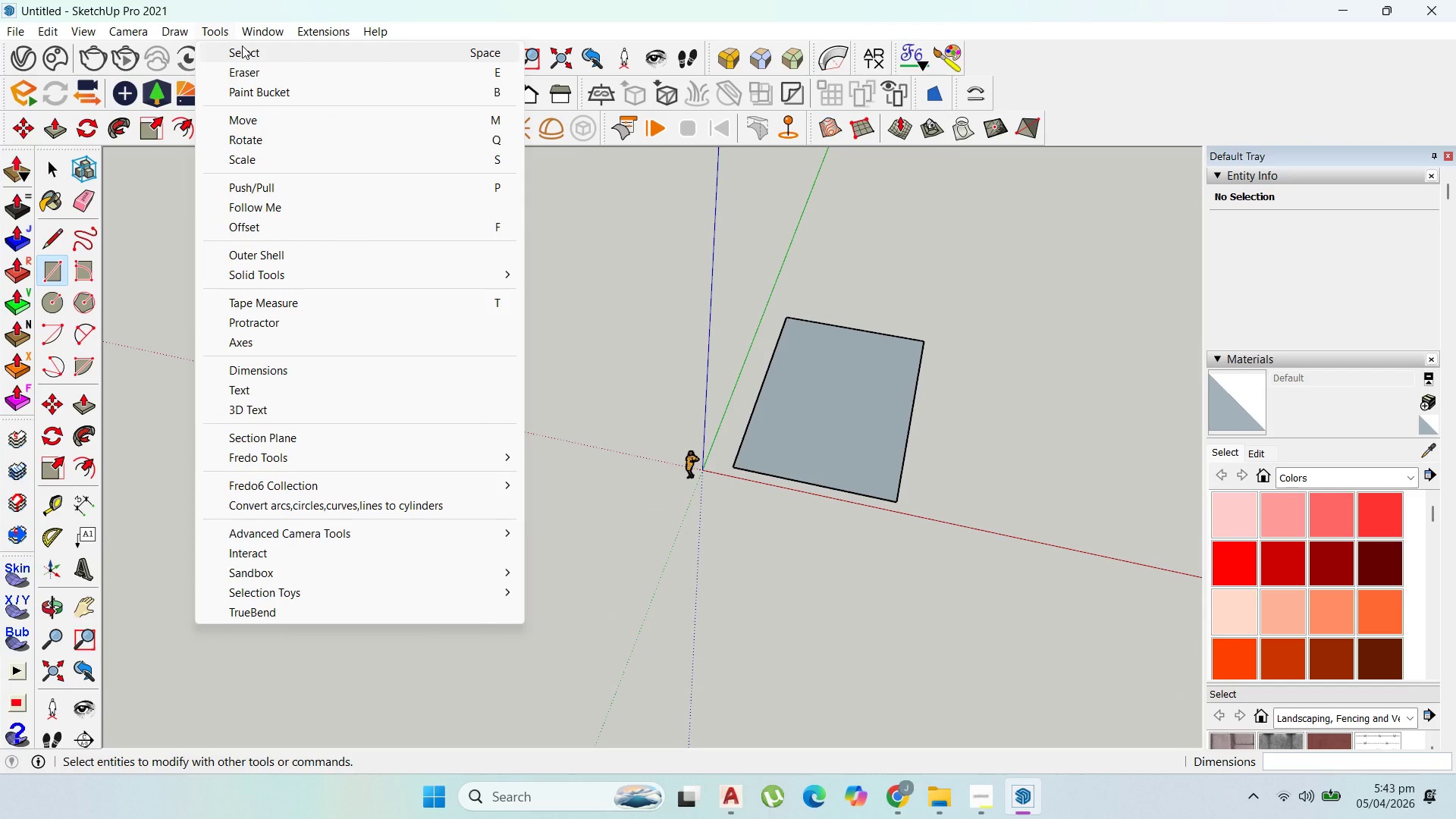 
scroll: coordinate [460, 226], scroll_direction: down, amount: 4.0